 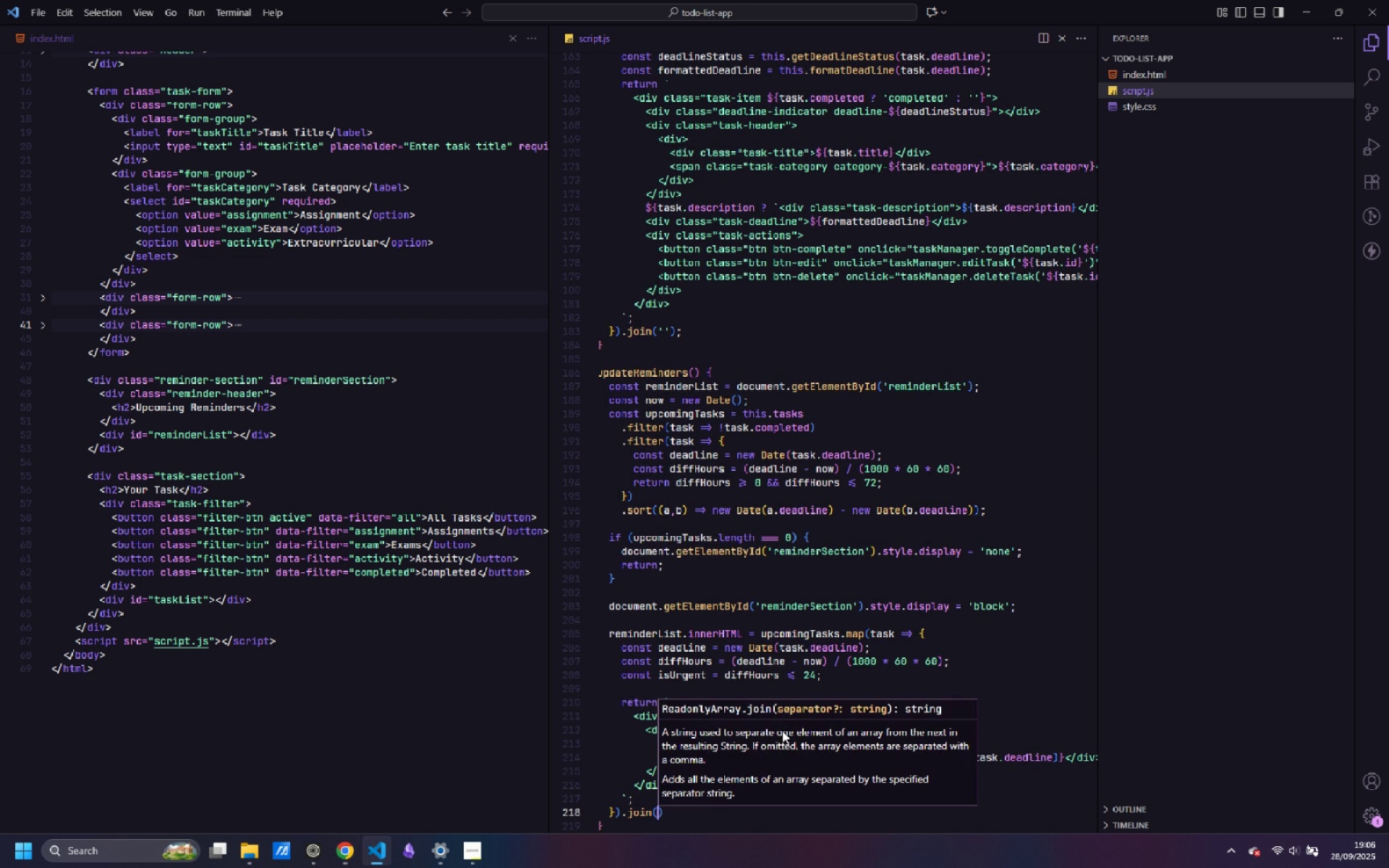 
key(Quote)
 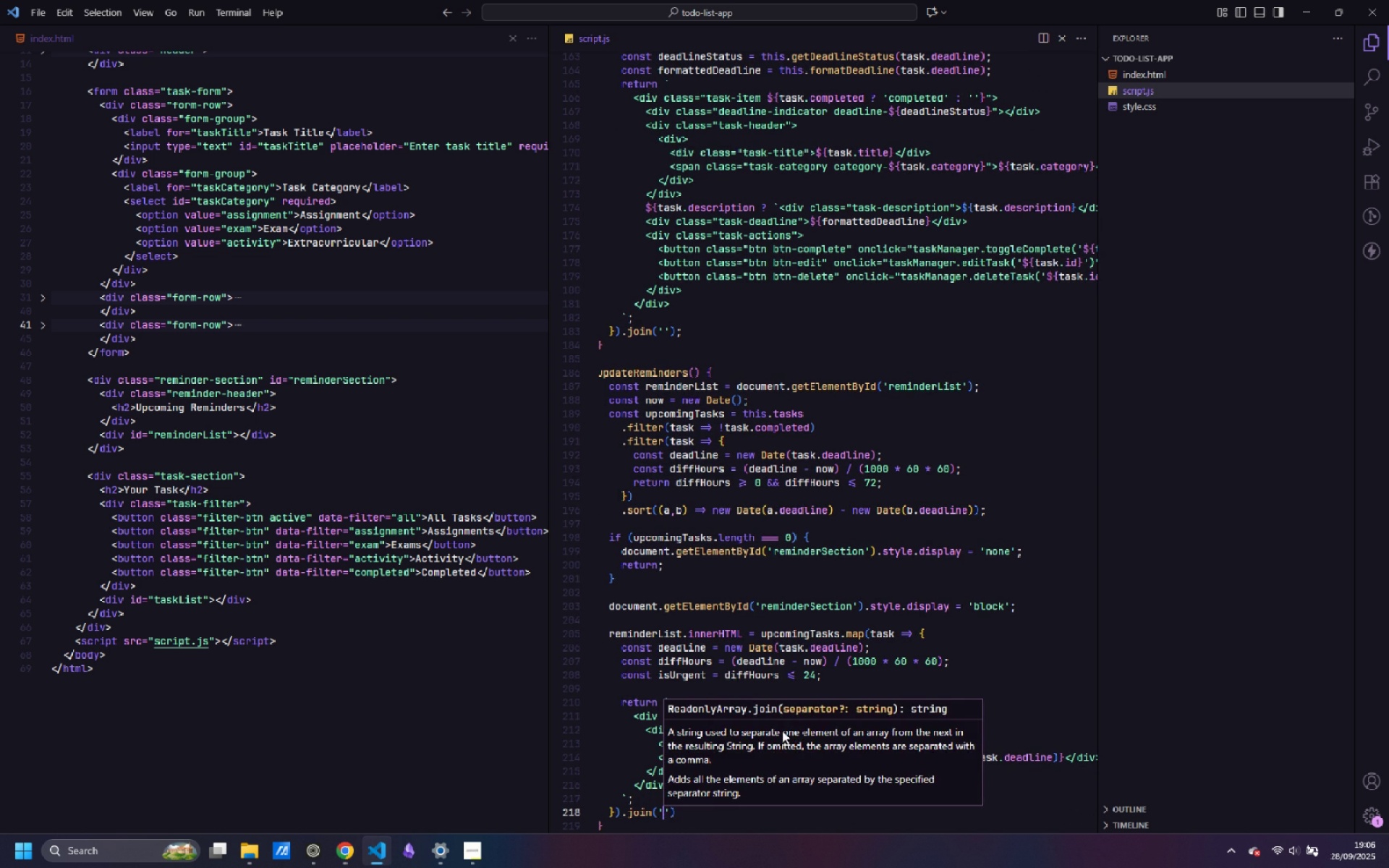 
key(ArrowRight)
 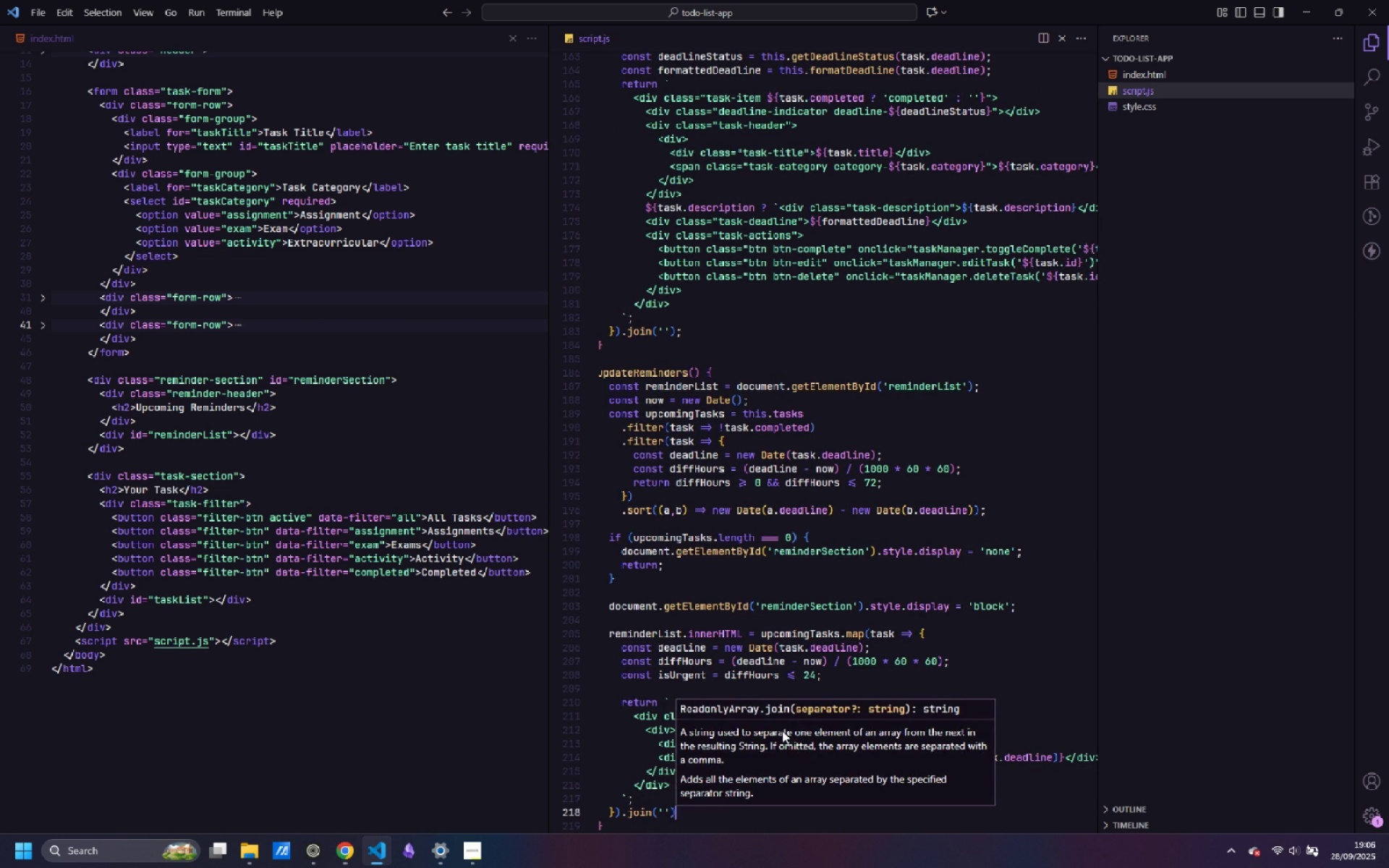 
key(ArrowRight)
 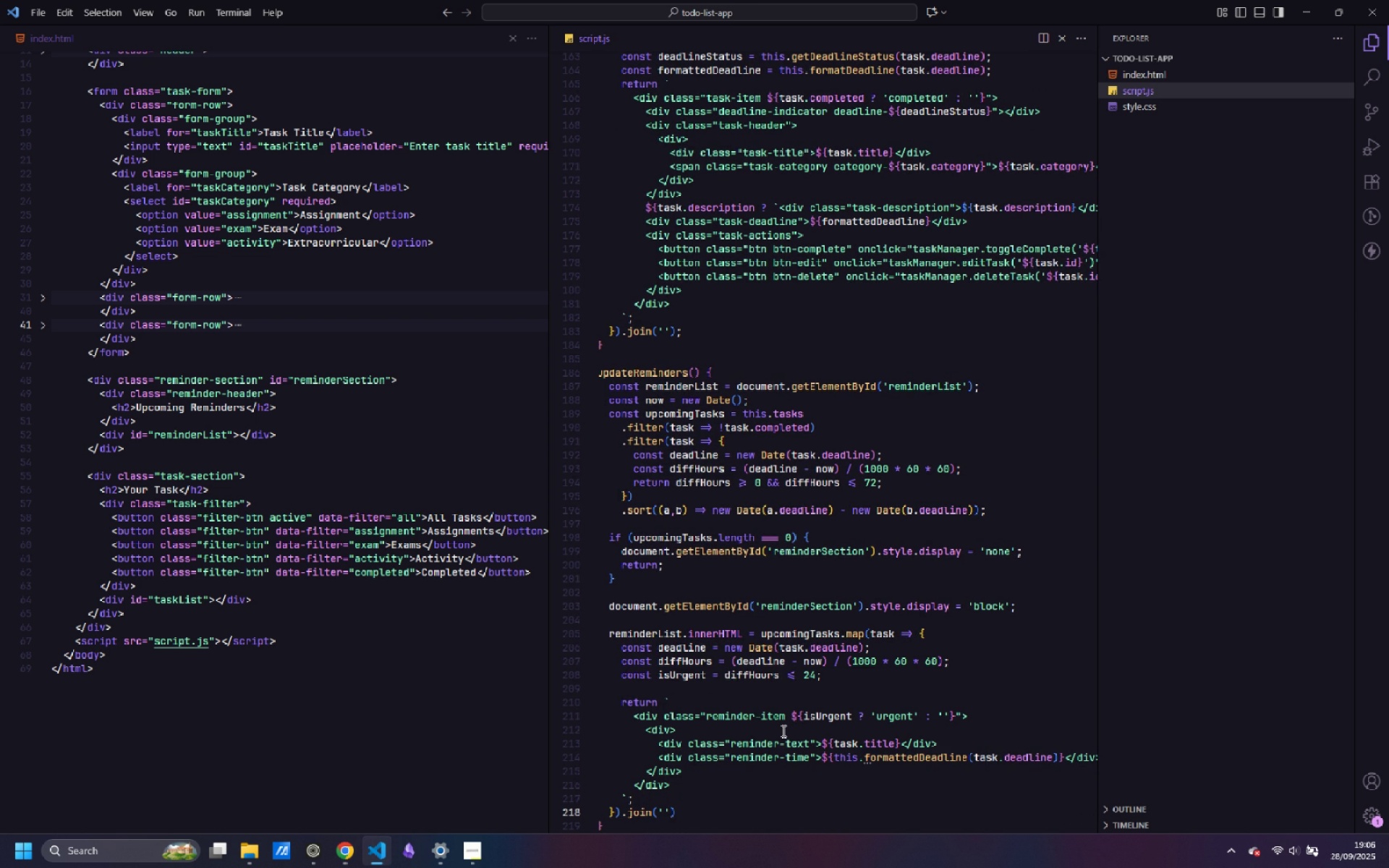 
key(Semicolon)
 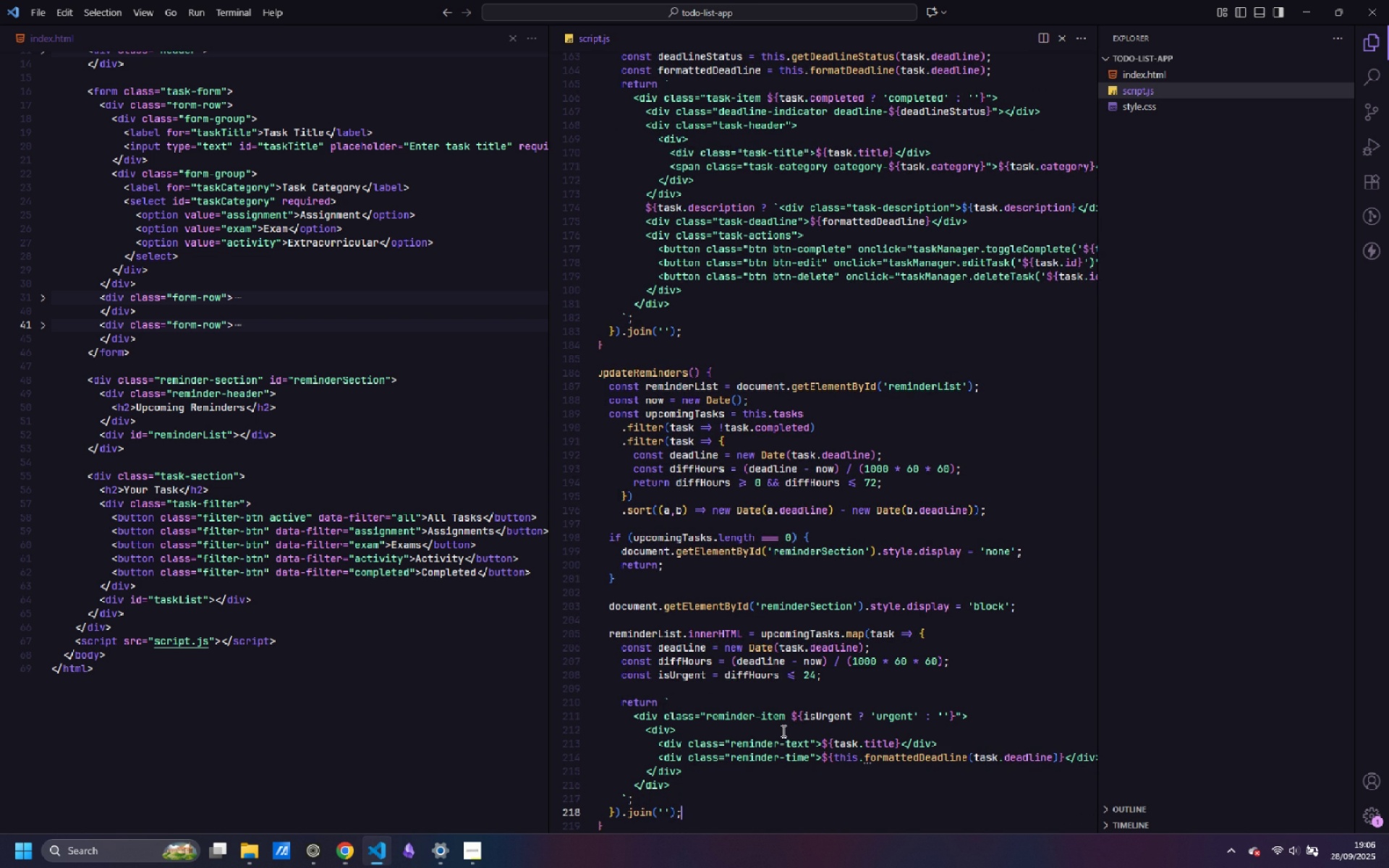 
key(ArrowDown)
 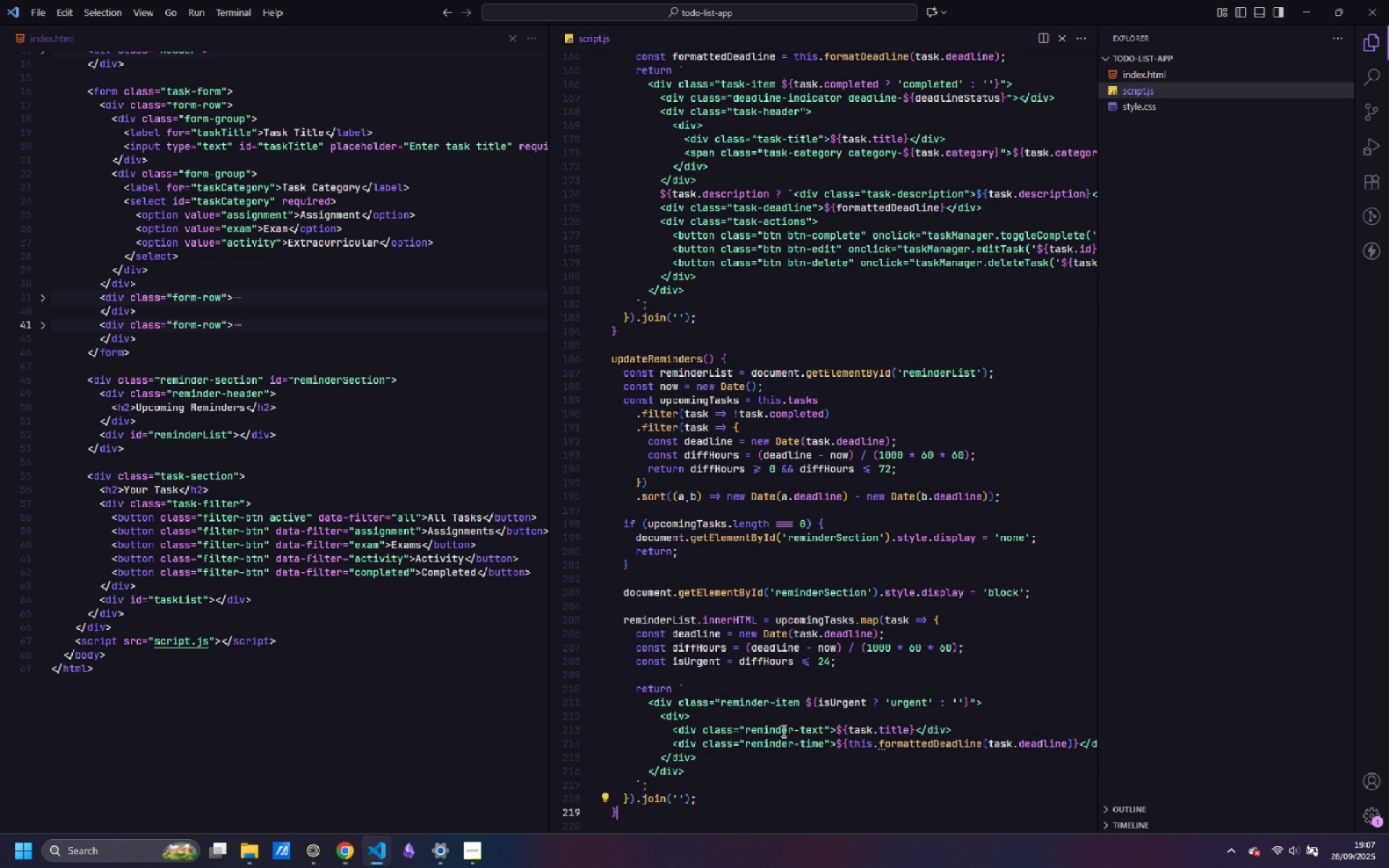 
key(Enter)
 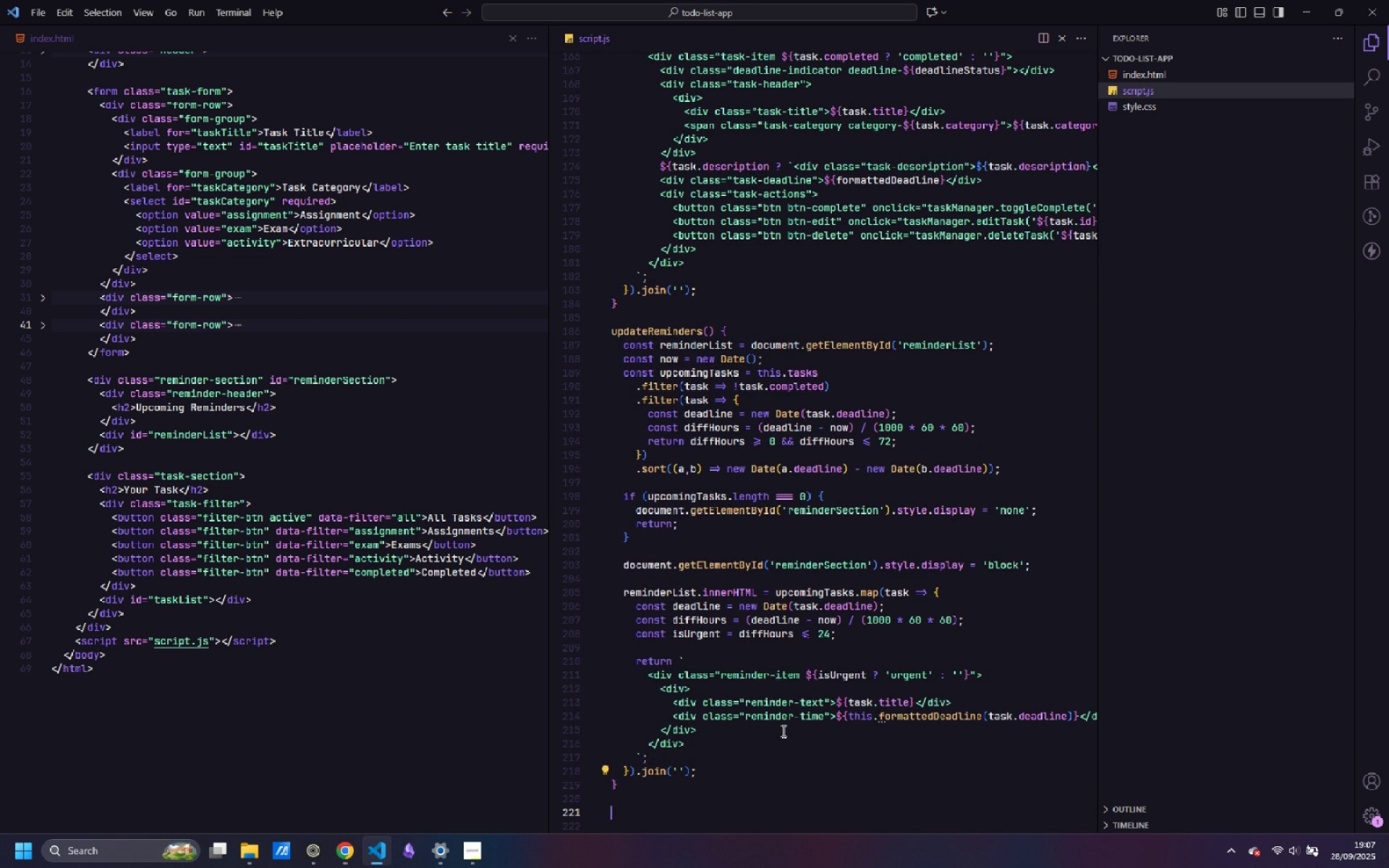 
key(Enter)
 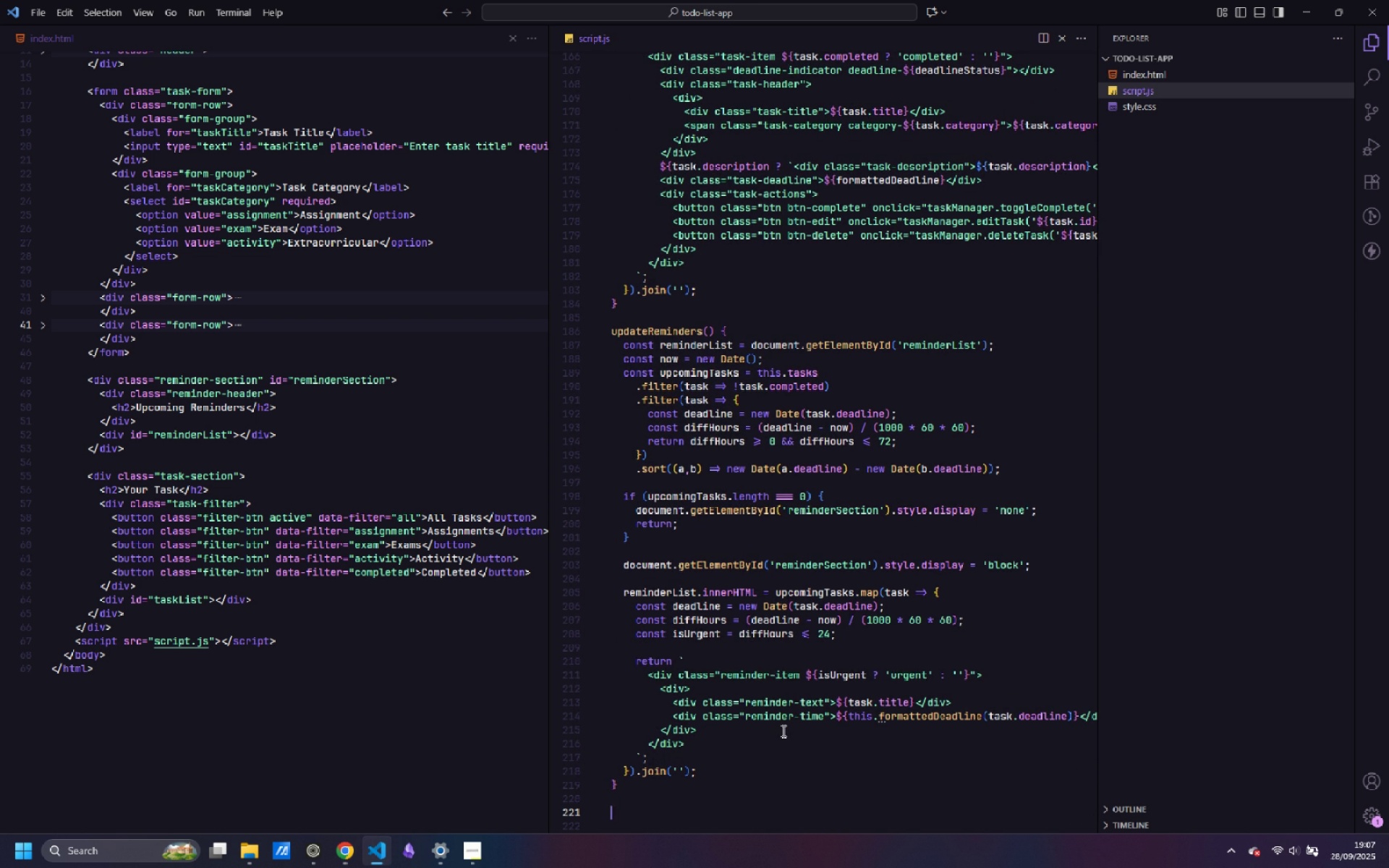 
type(resetForm() {)